 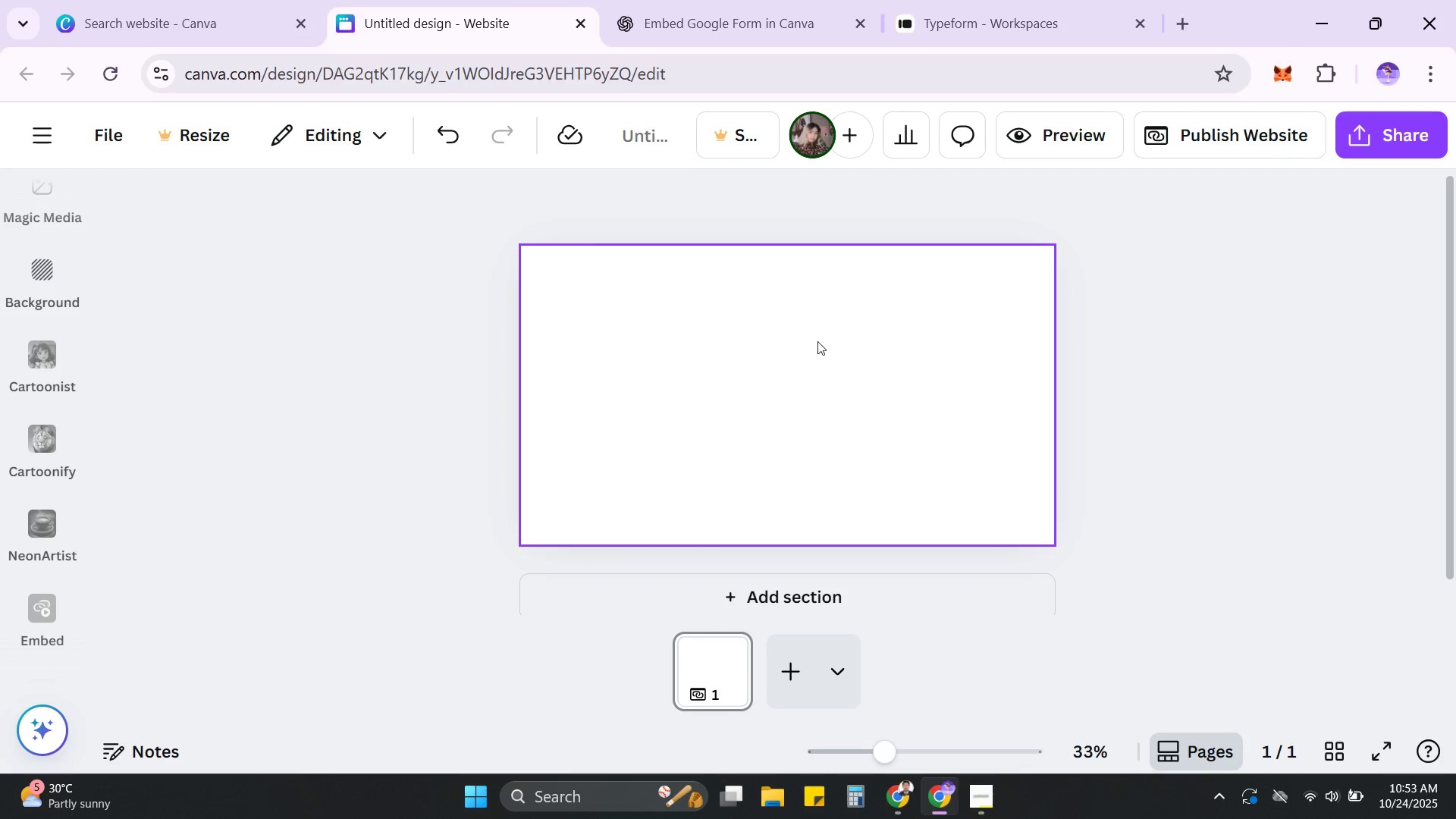 
scroll: coordinate [63, 367], scroll_direction: up, amount: 10.0
 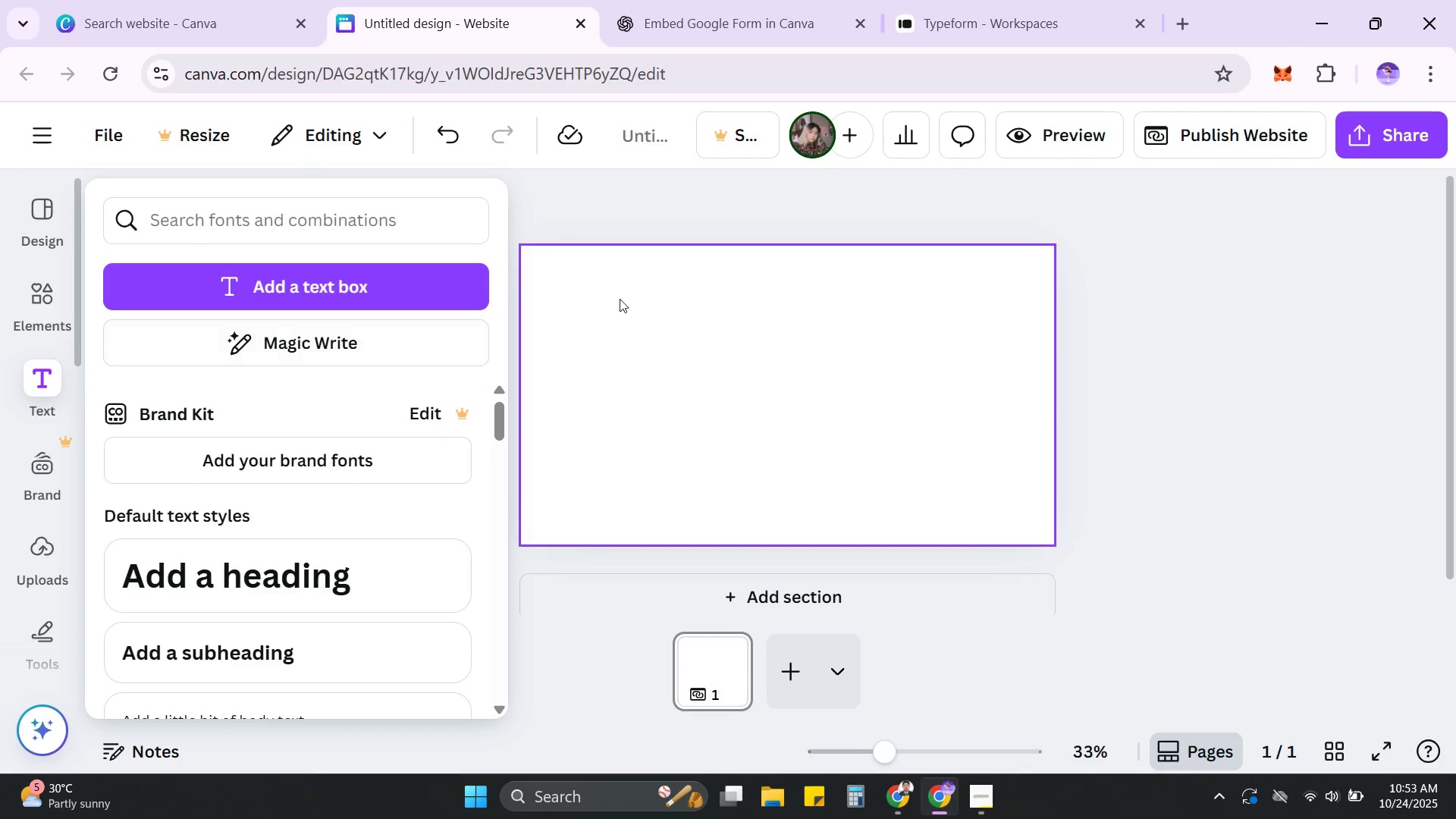 
left_click([643, 300])
 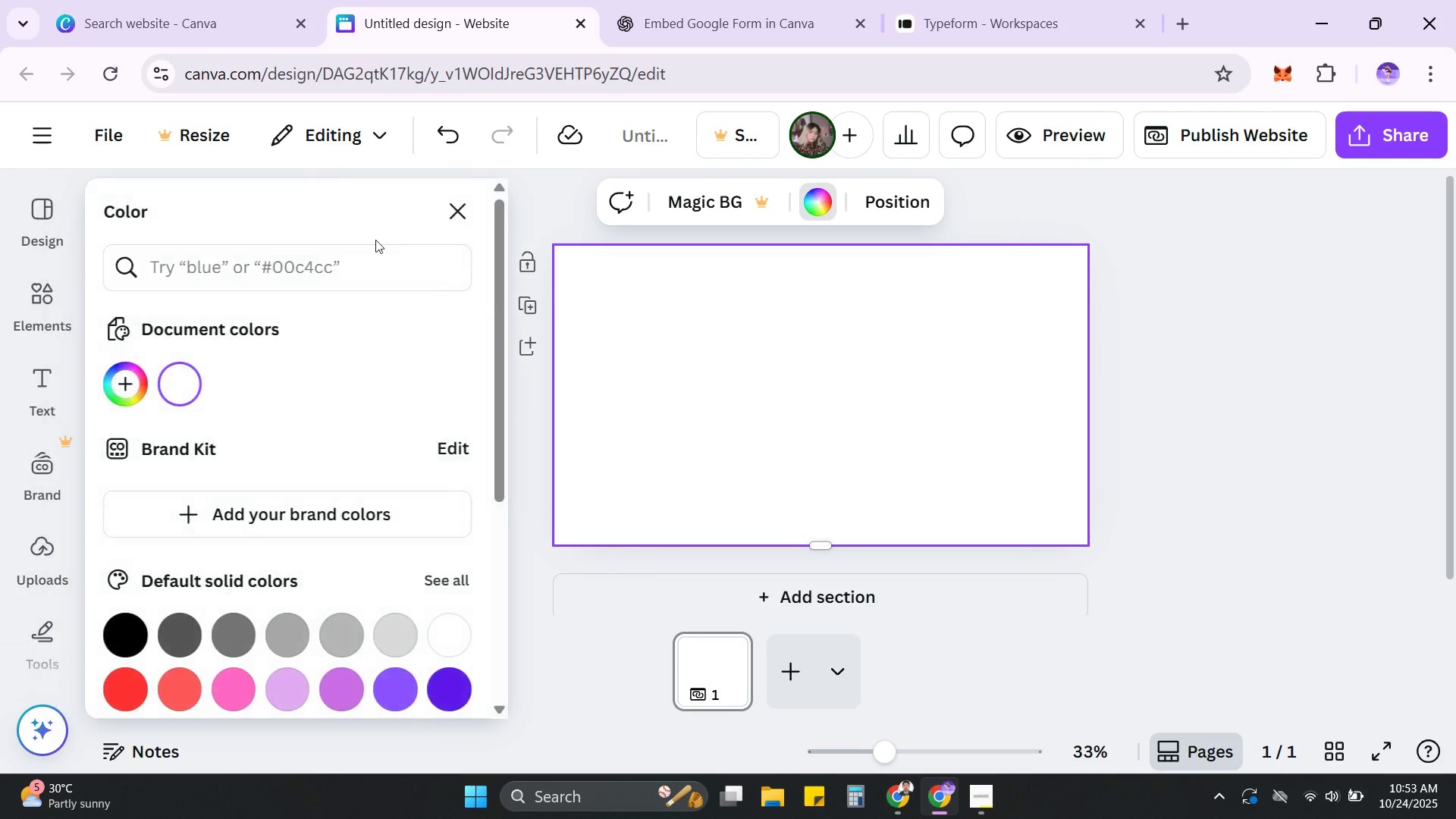 
left_click([310, 265])
 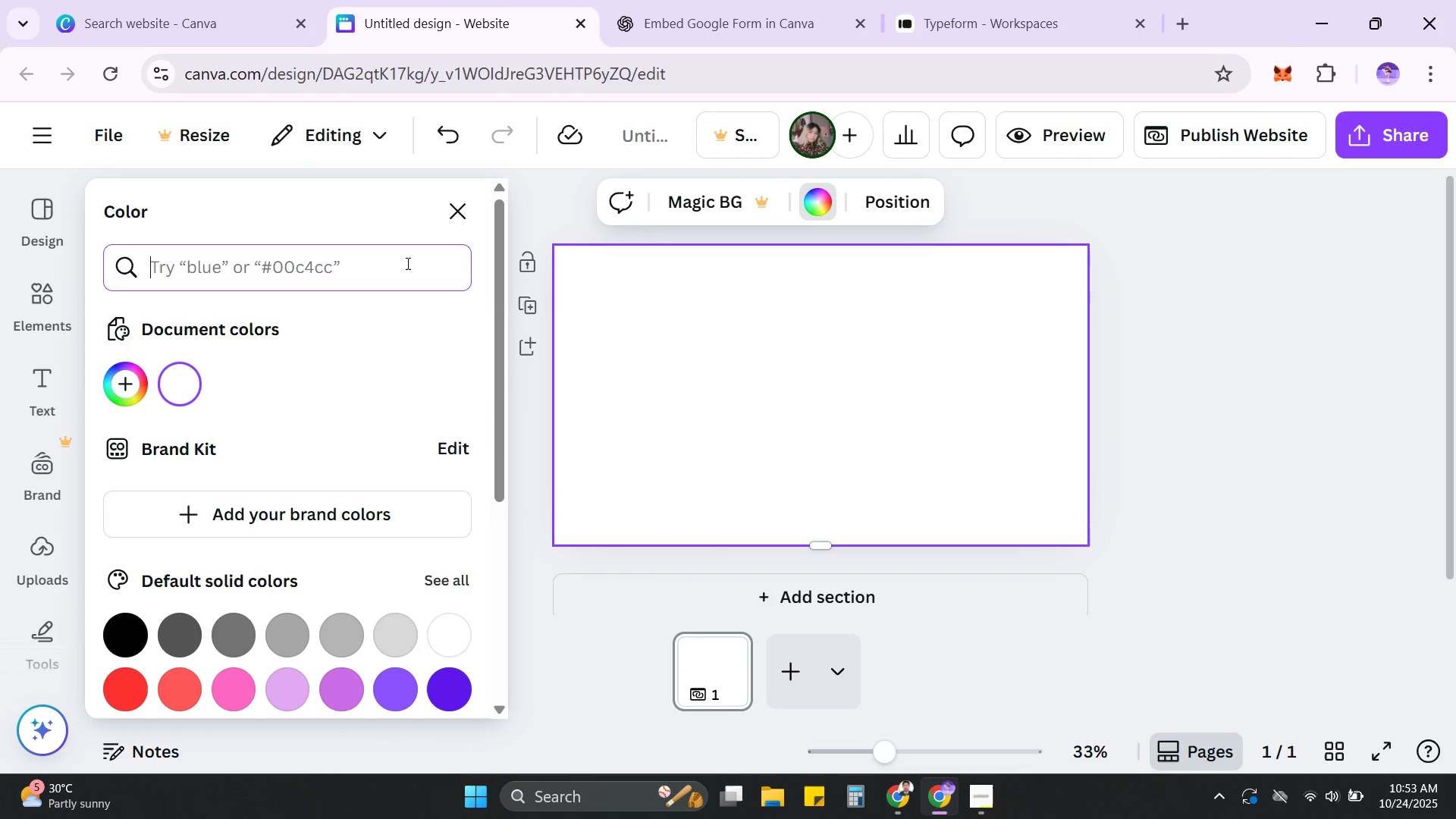 
key(Control+V)
 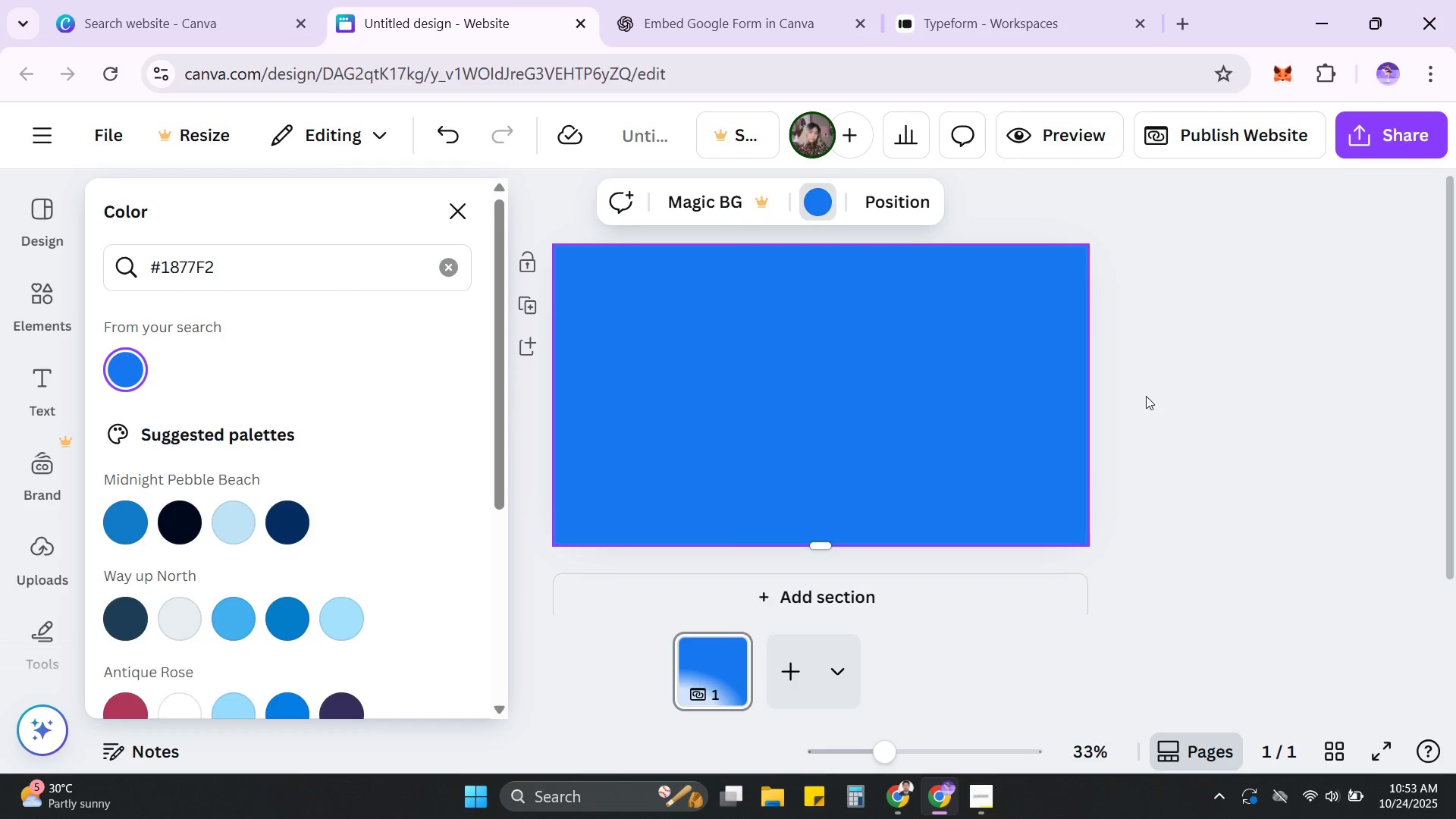 
key(Alt+Tab)